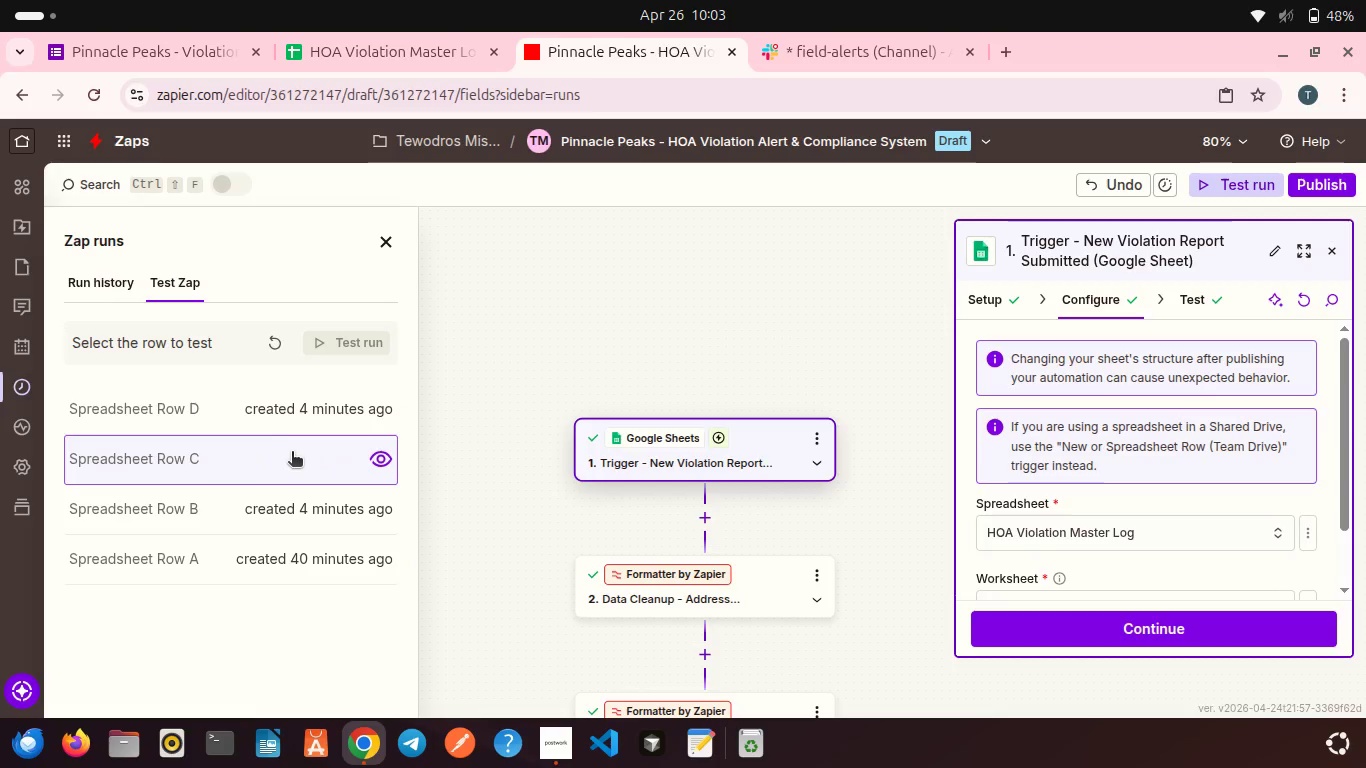 
left_click([292, 453])
 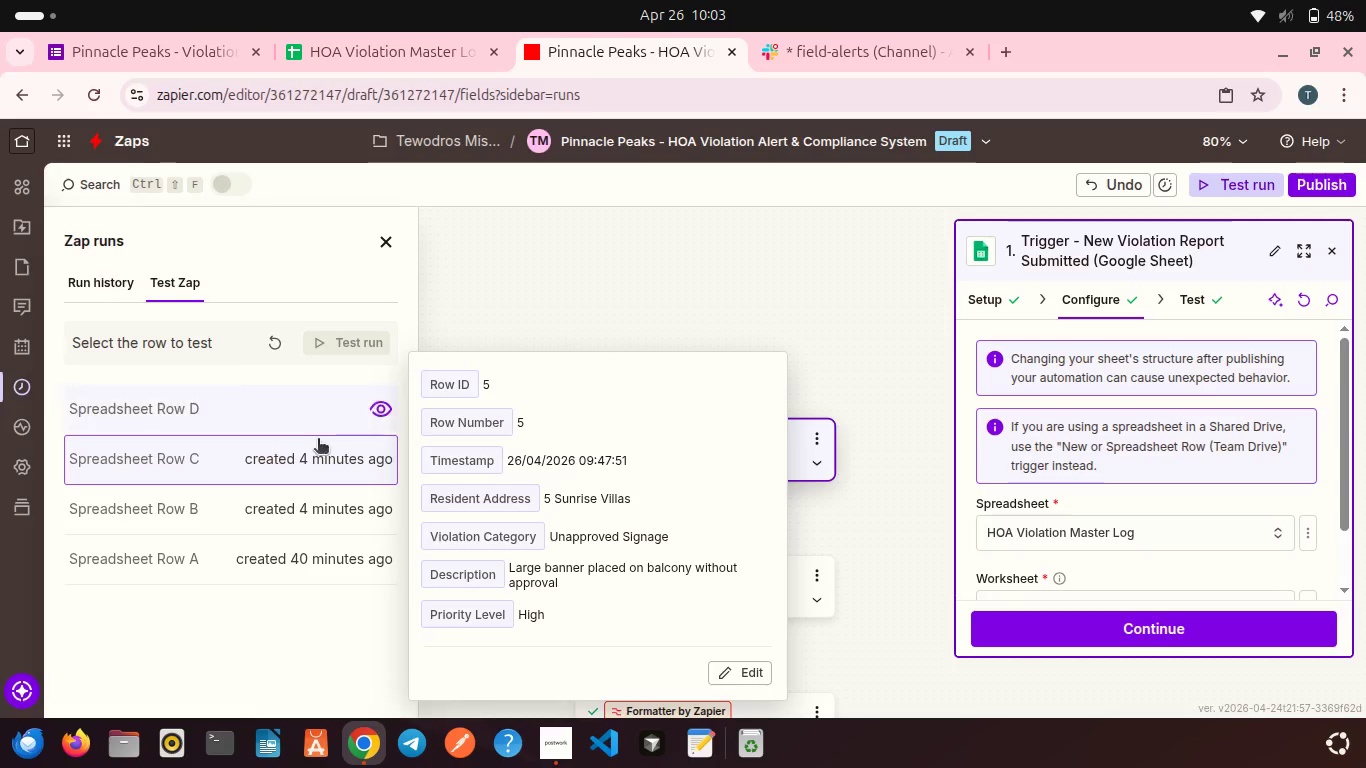 
left_click([312, 513])
 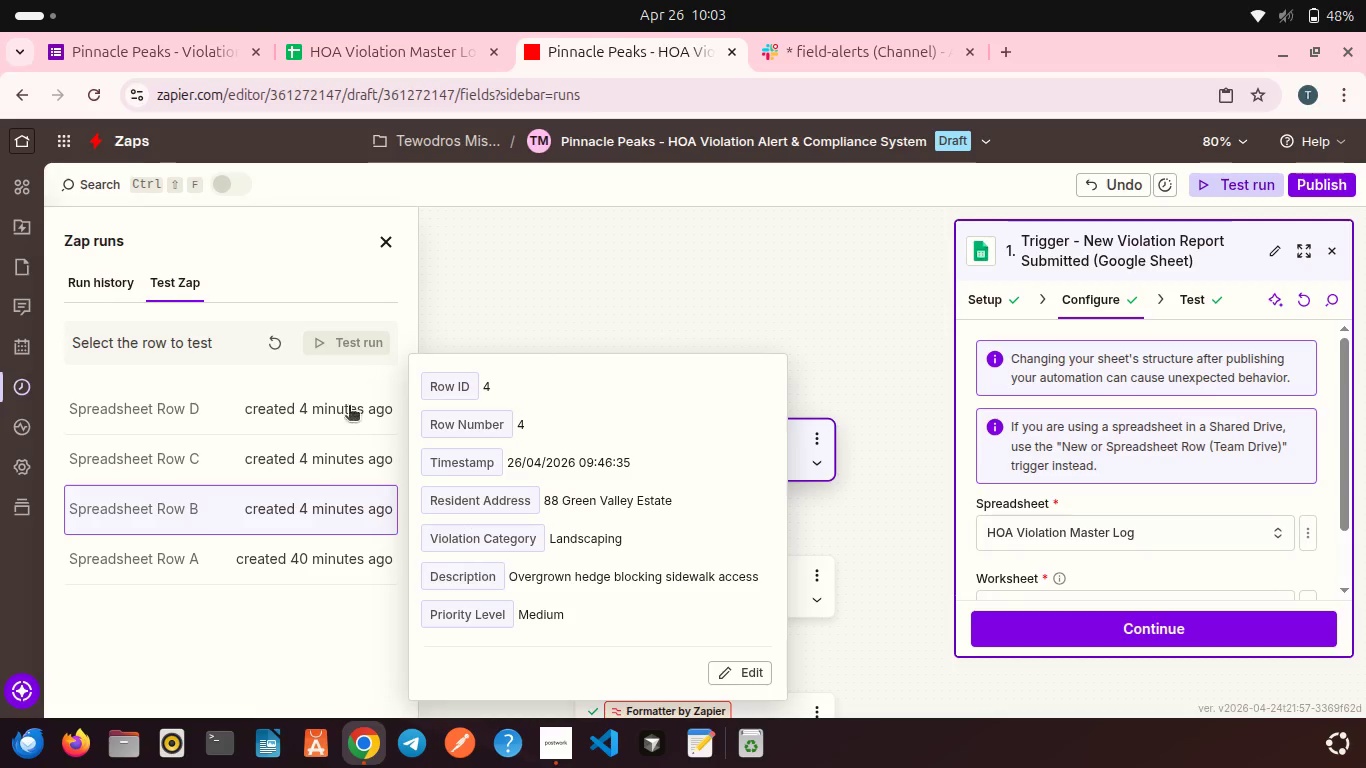 
left_click([338, 440])
 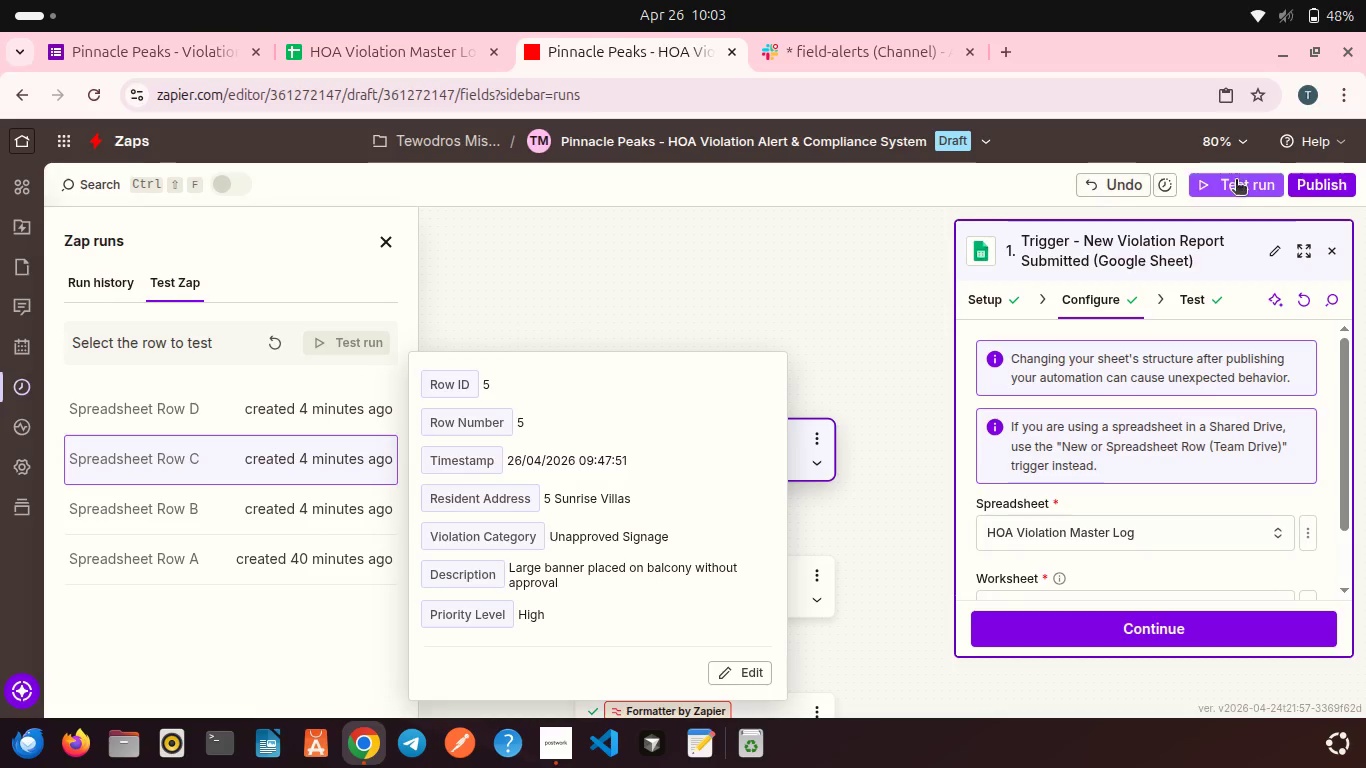 
left_click([1237, 181])
 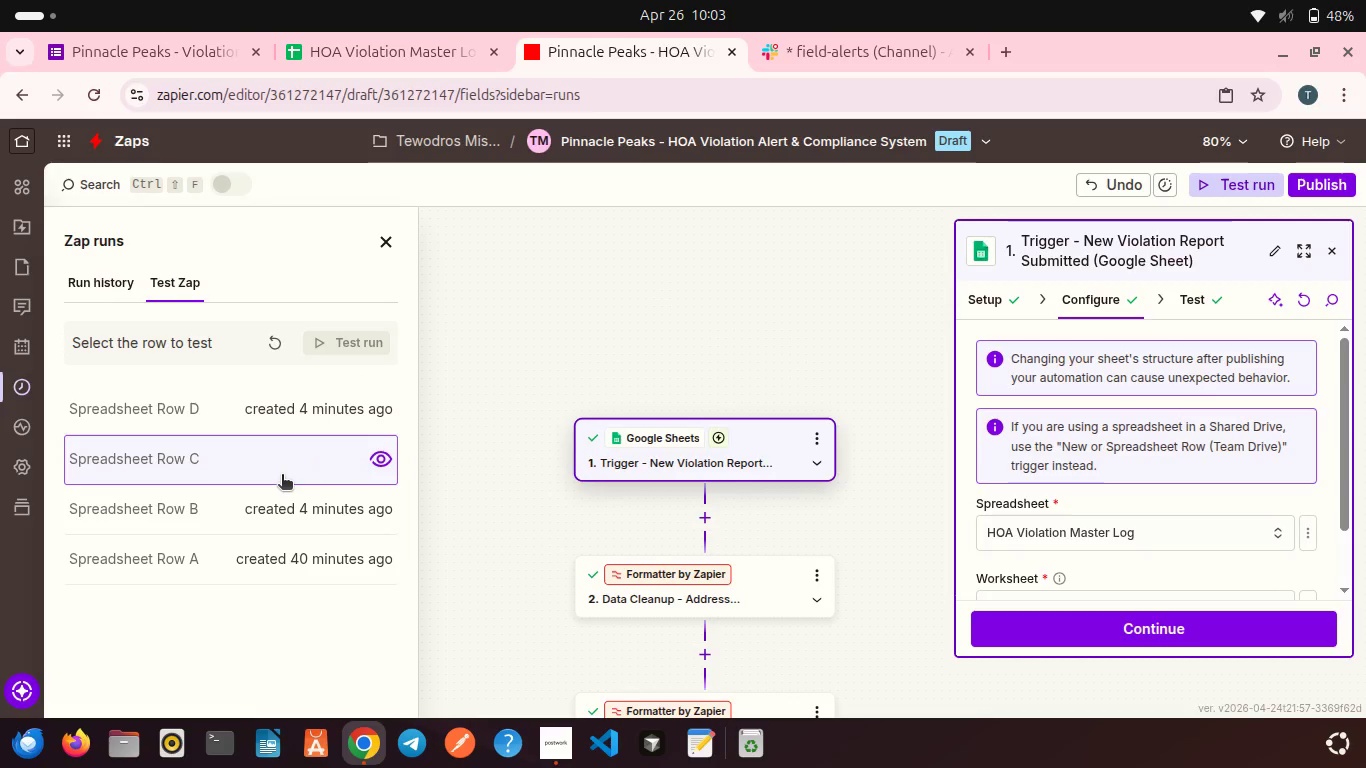 
left_click([282, 492])
 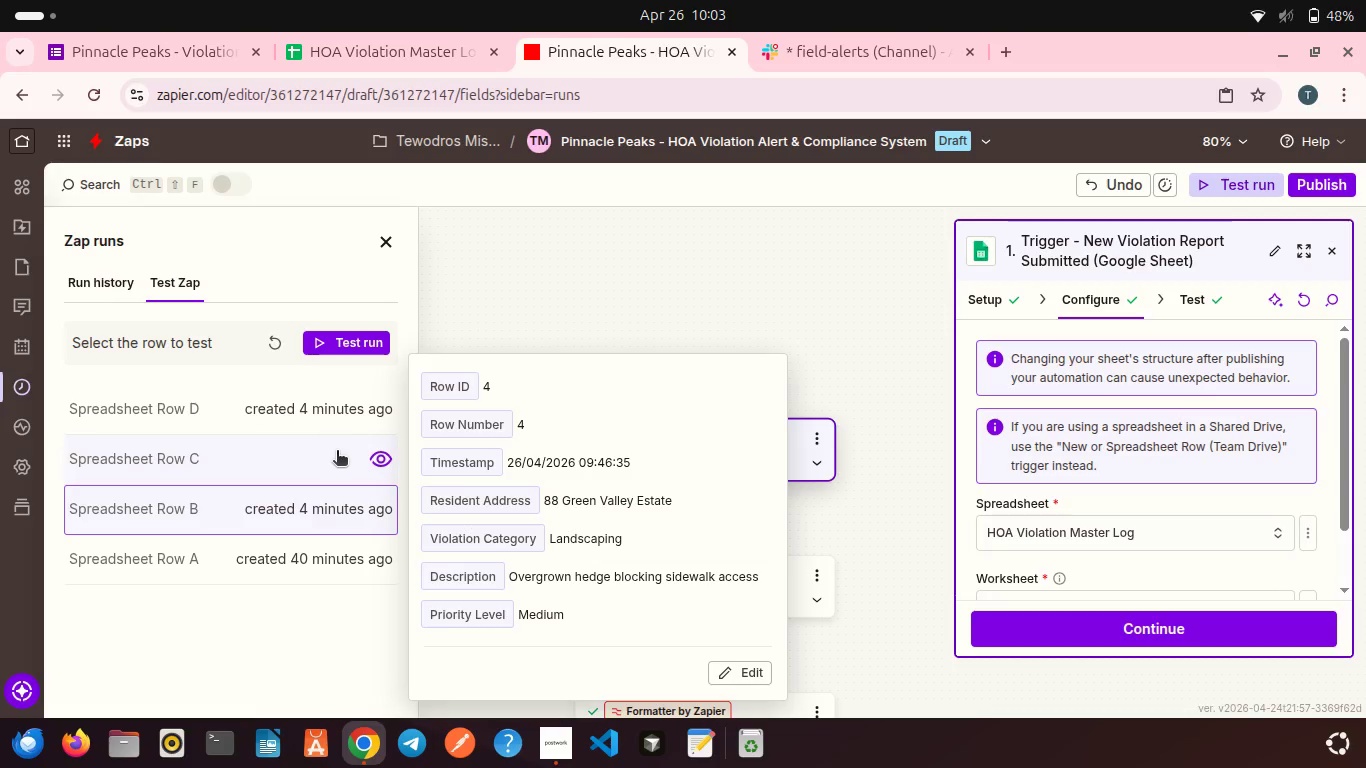 
wait(5.48)
 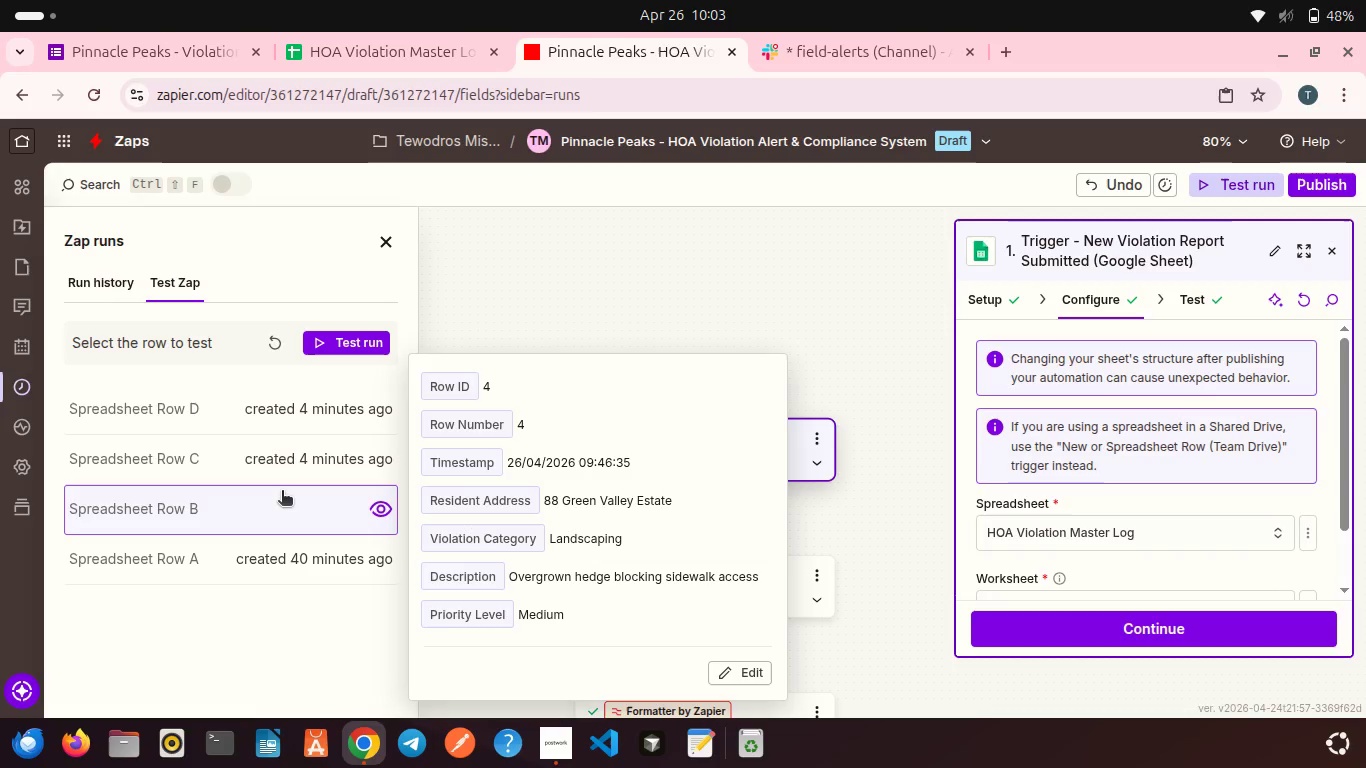 
left_click([334, 554])
 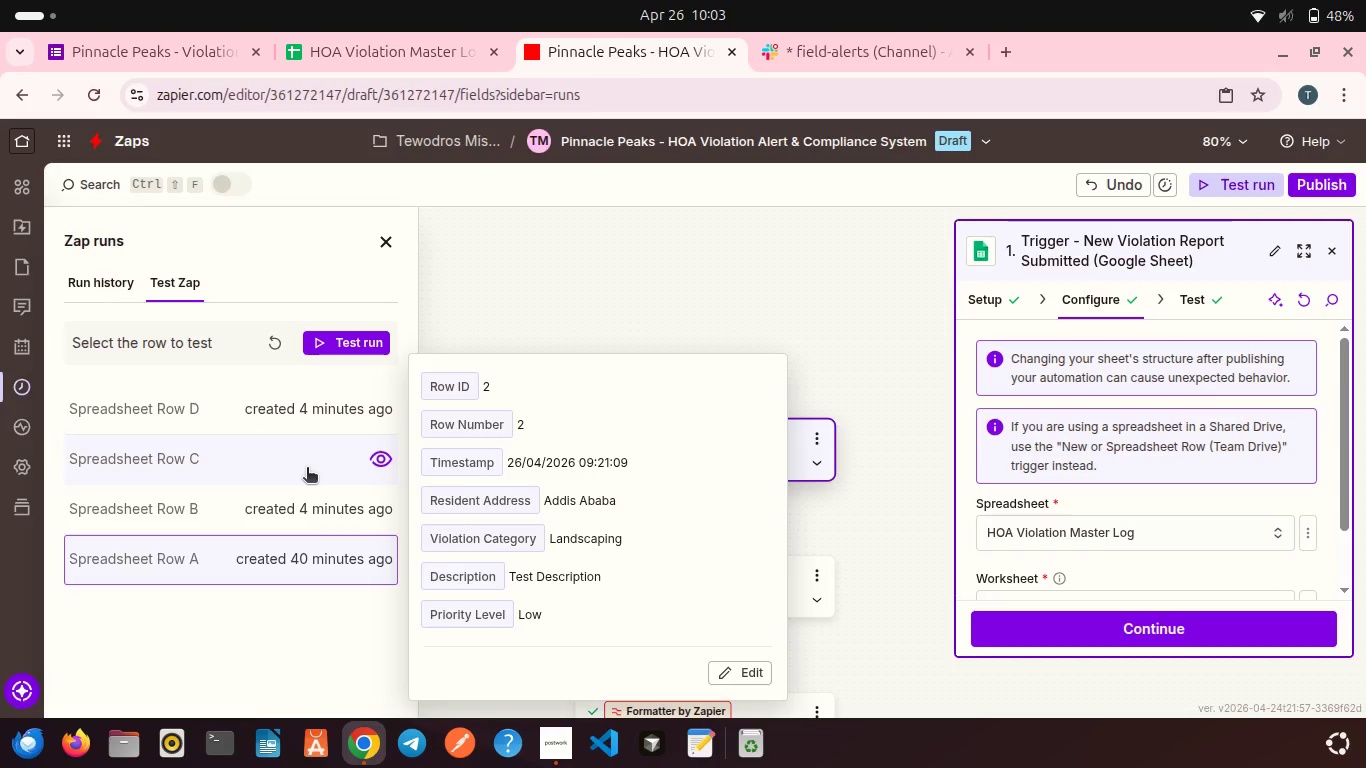 
left_click([306, 490])
 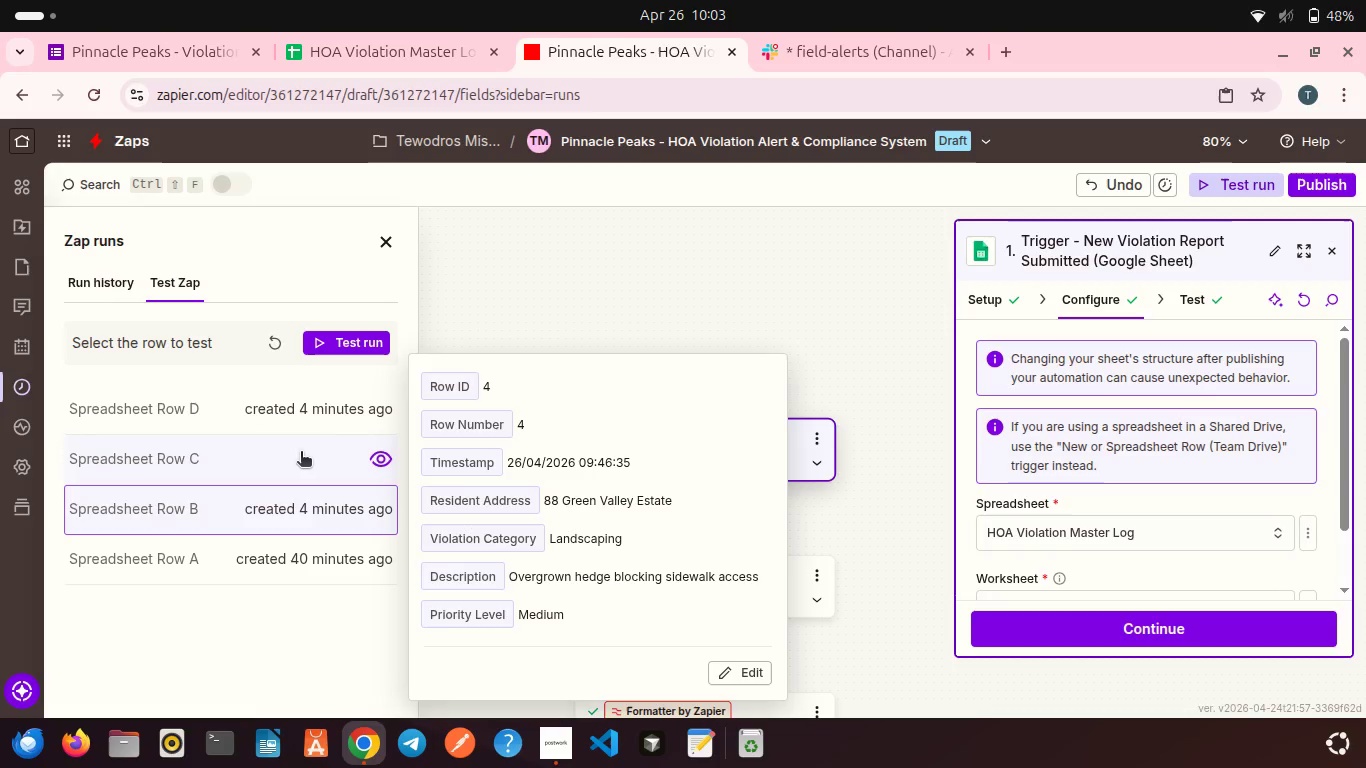 
left_click([301, 453])
 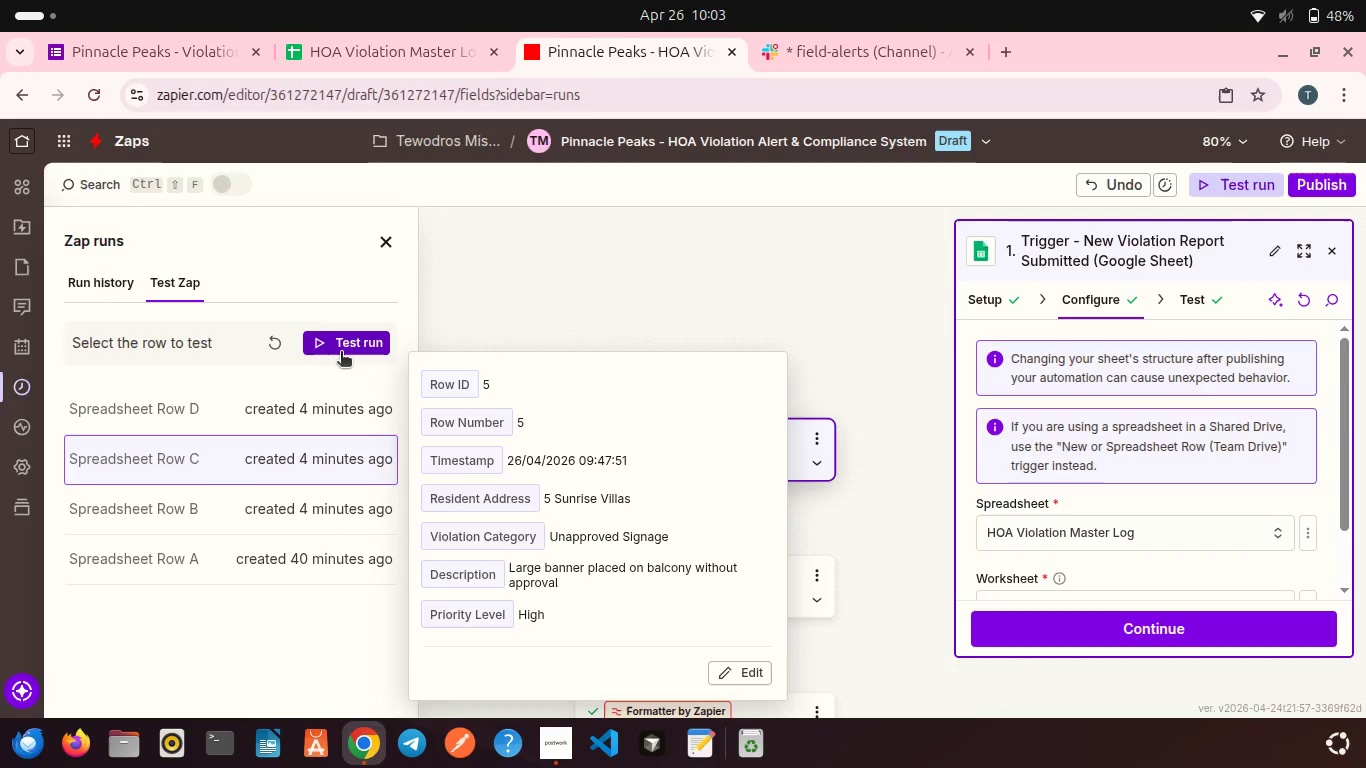 
left_click([341, 353])
 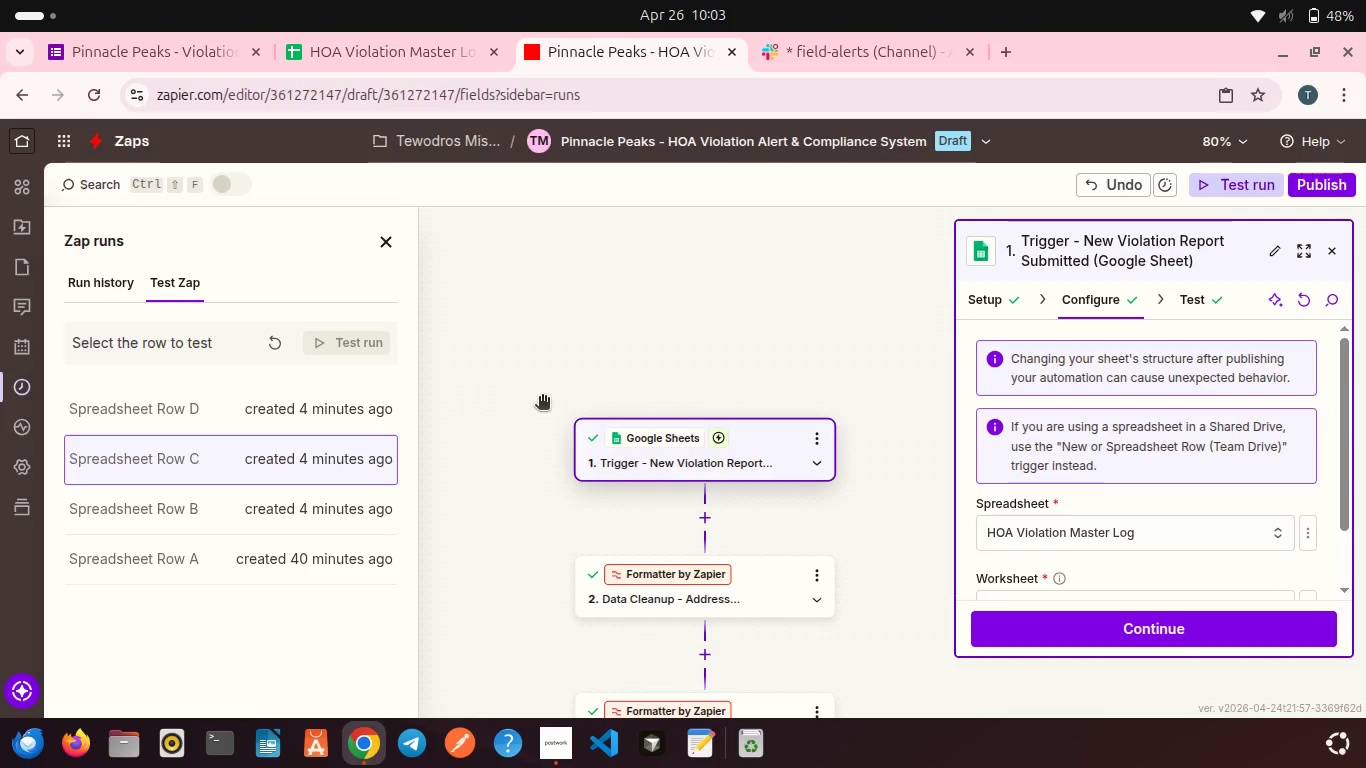 
scroll: coordinate [542, 398], scroll_direction: down, amount: 3.0
 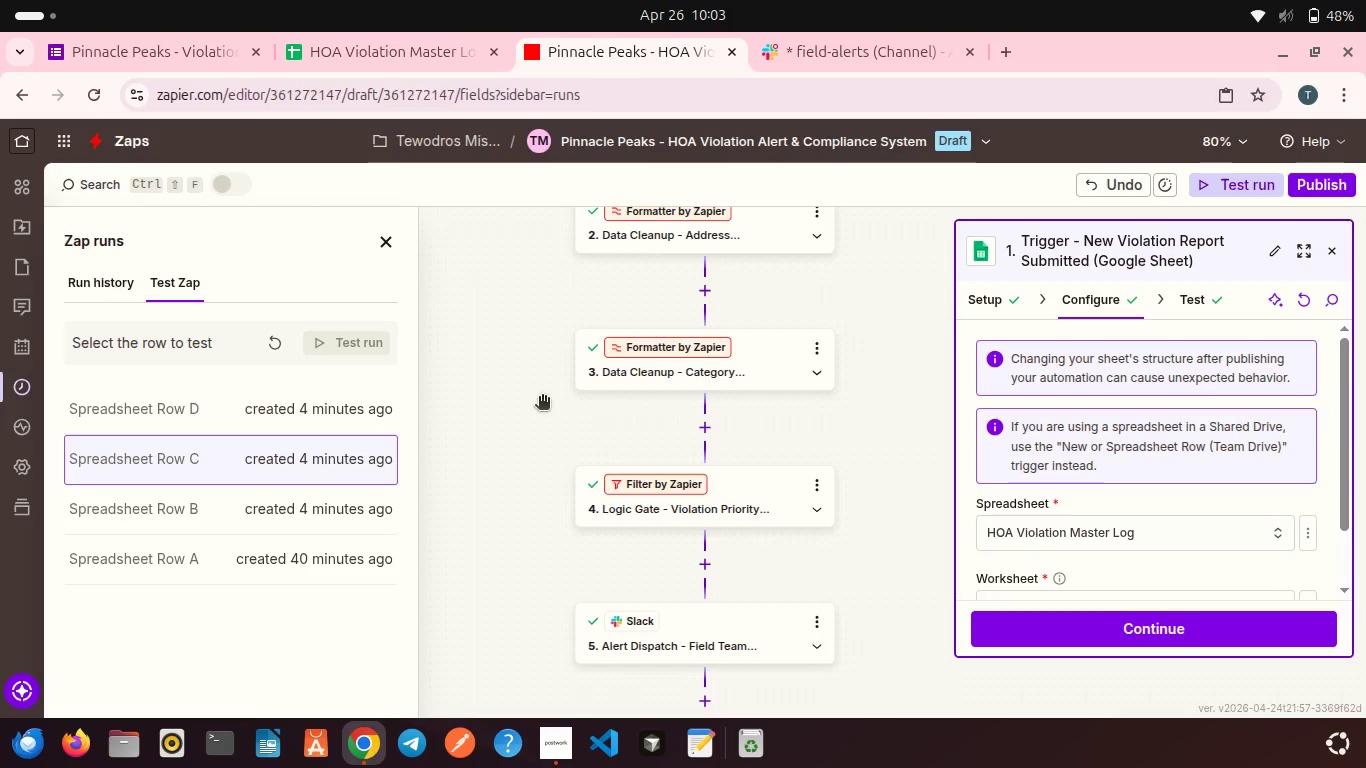 
wait(7.64)
 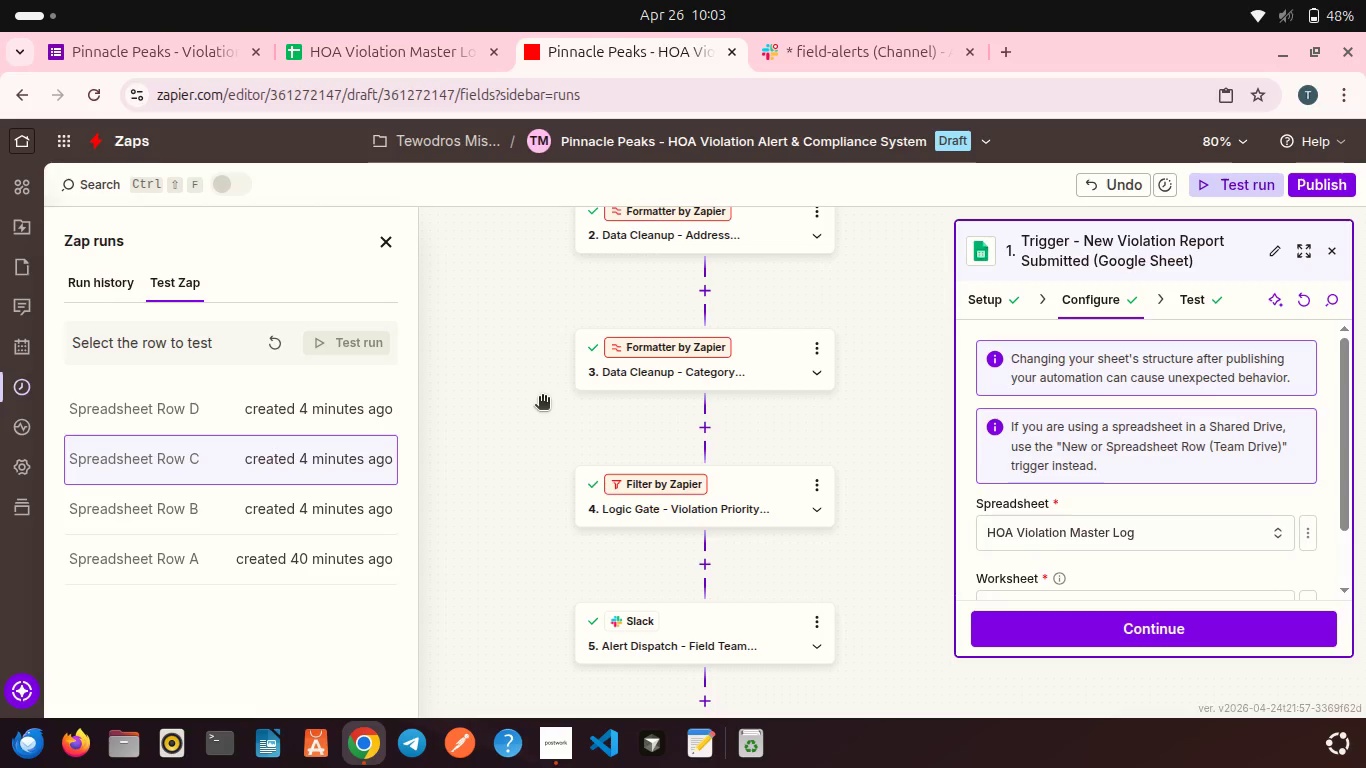 
scroll: coordinate [591, 380], scroll_direction: up, amount: 1.0
 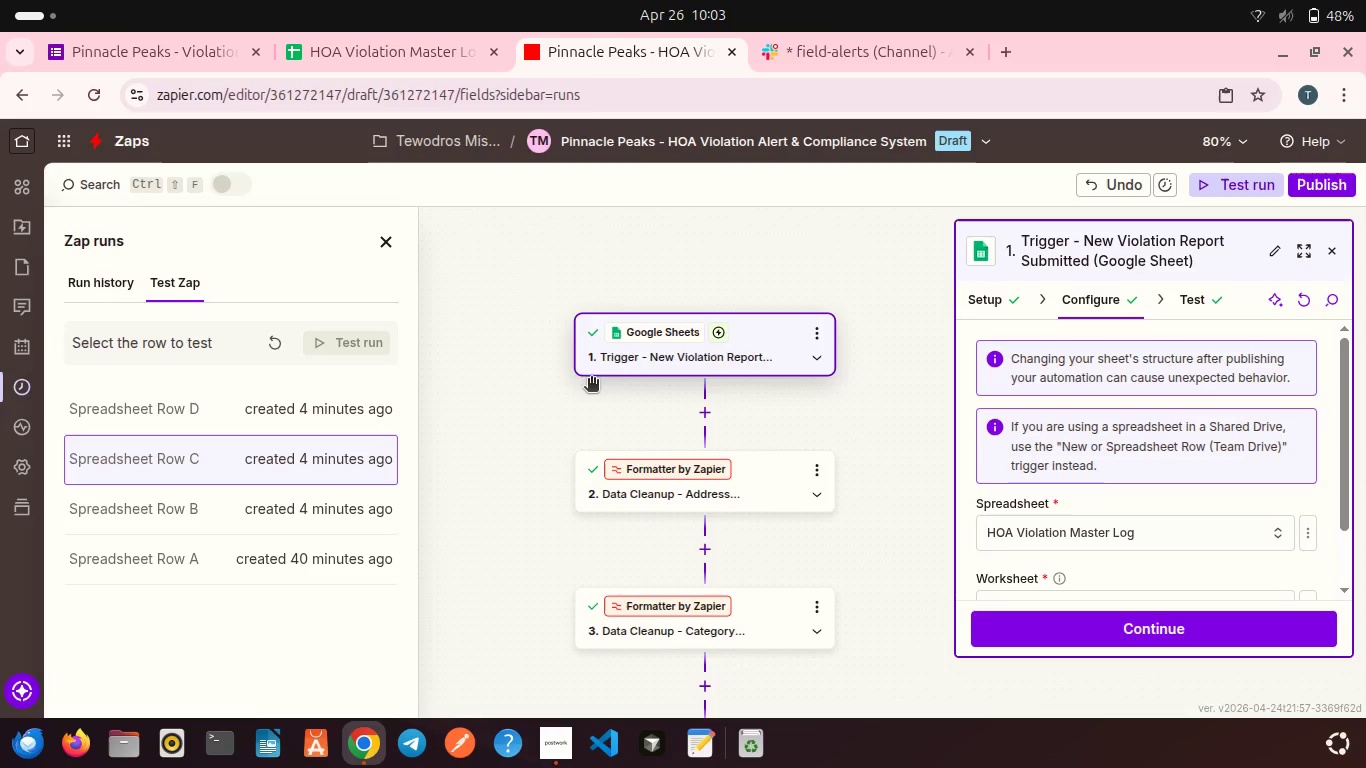 
scroll: coordinate [591, 380], scroll_direction: down, amount: 1.0
 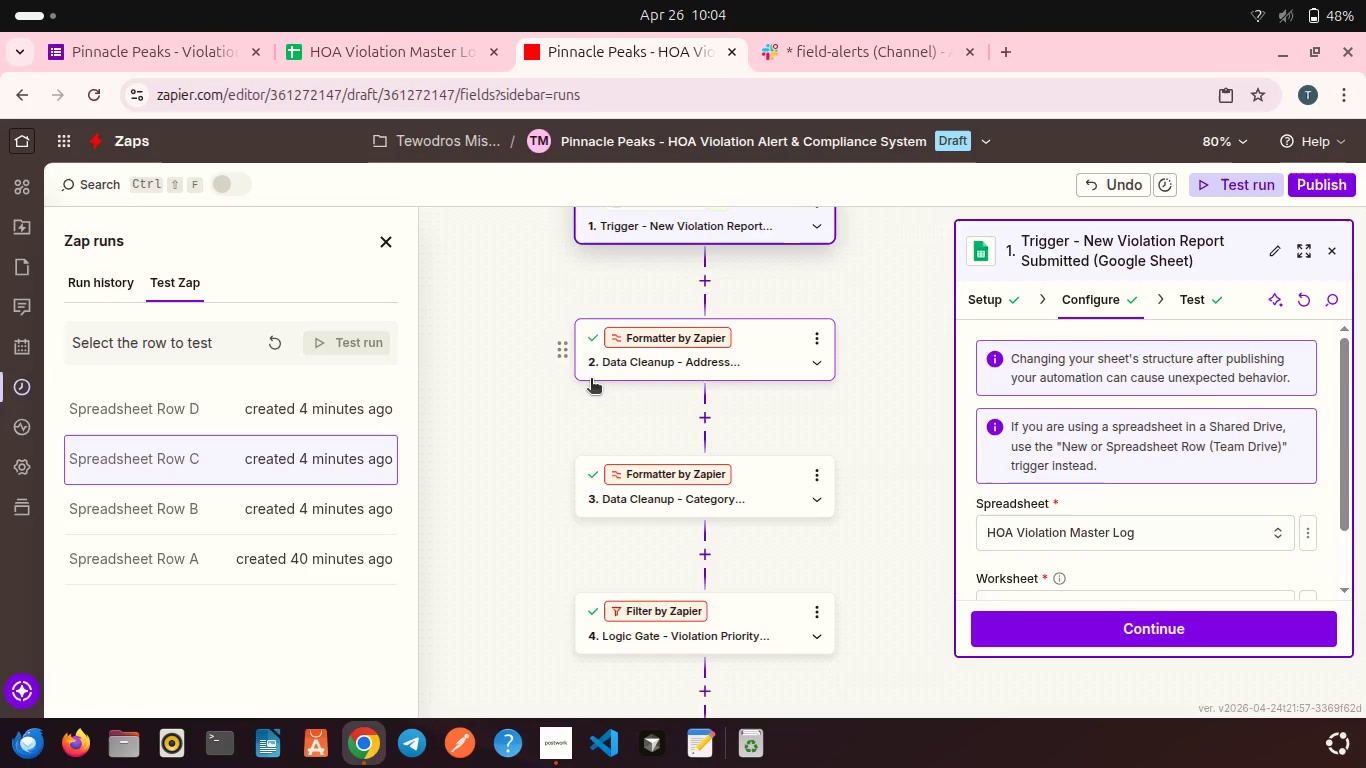 
wait(20.53)
 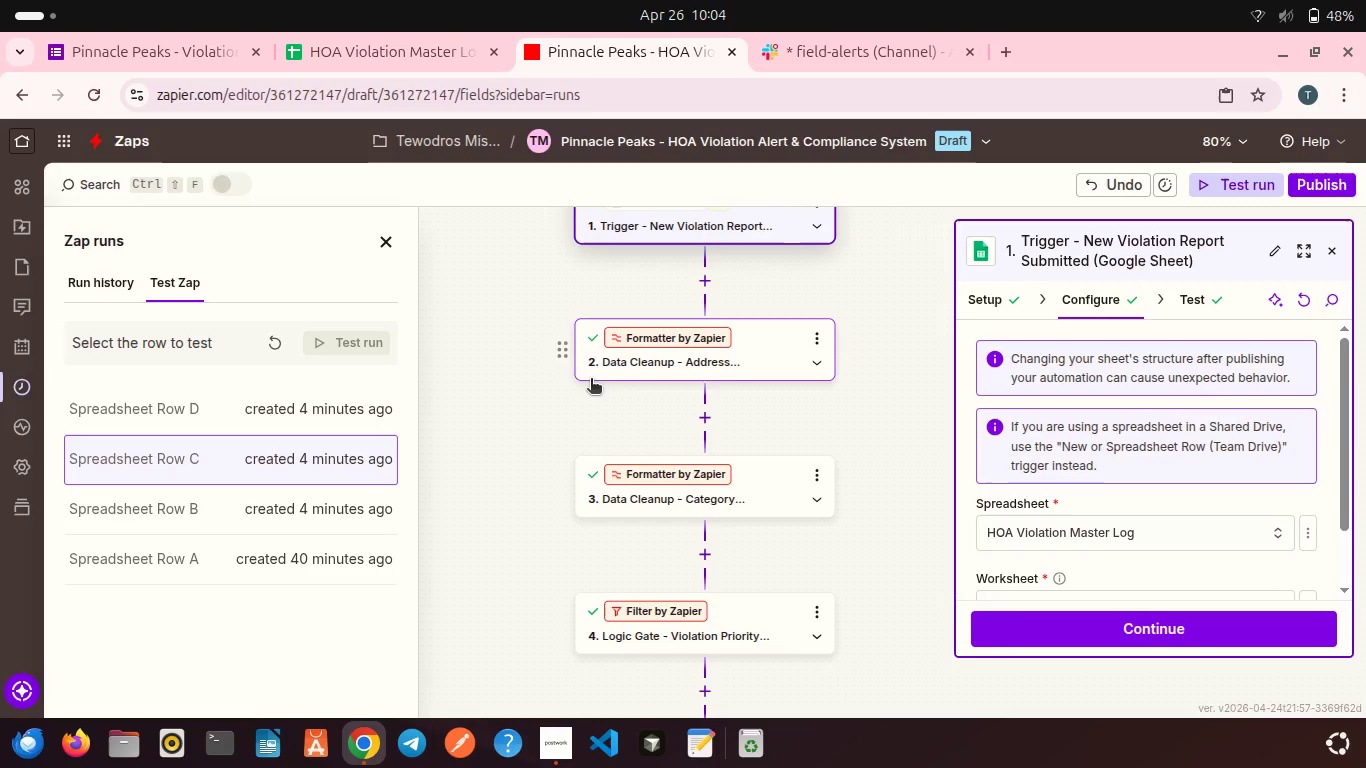 
left_click([1249, 185])
 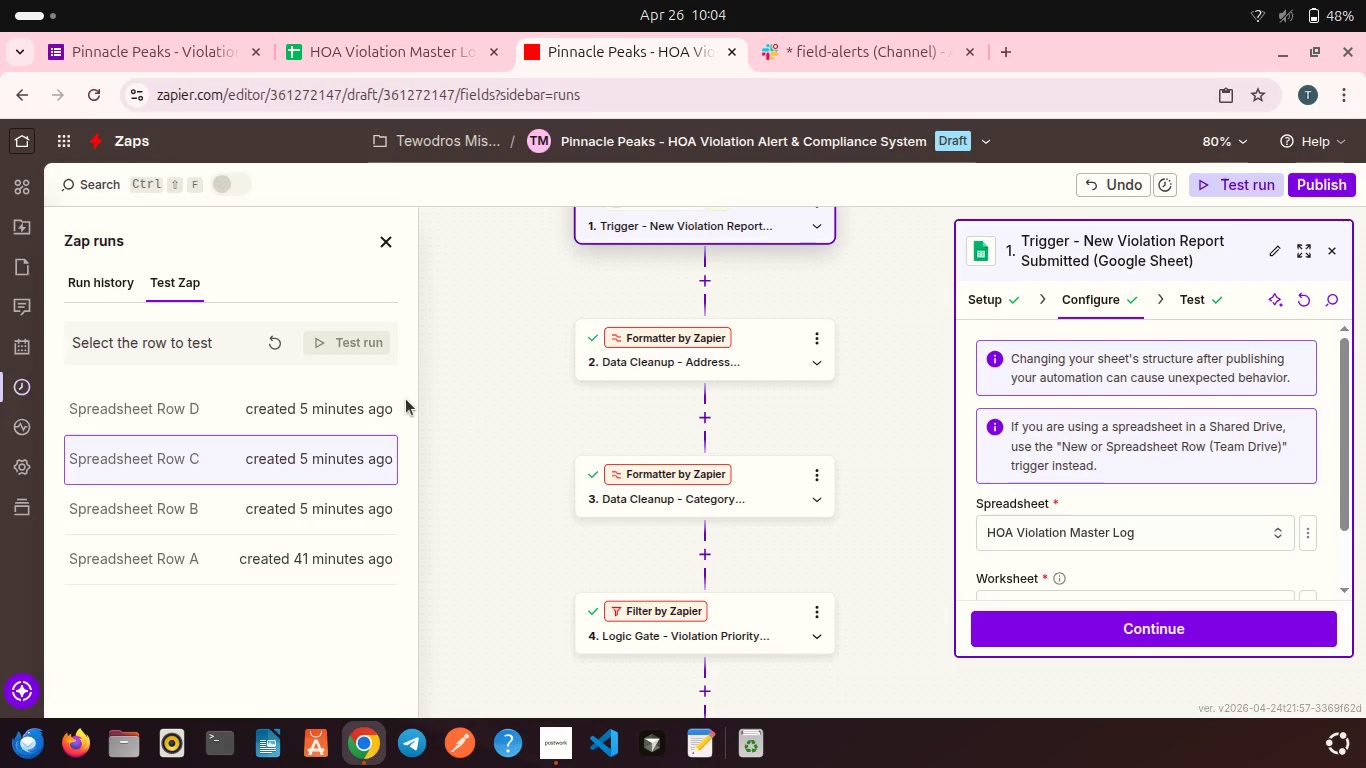 
left_click([332, 413])
 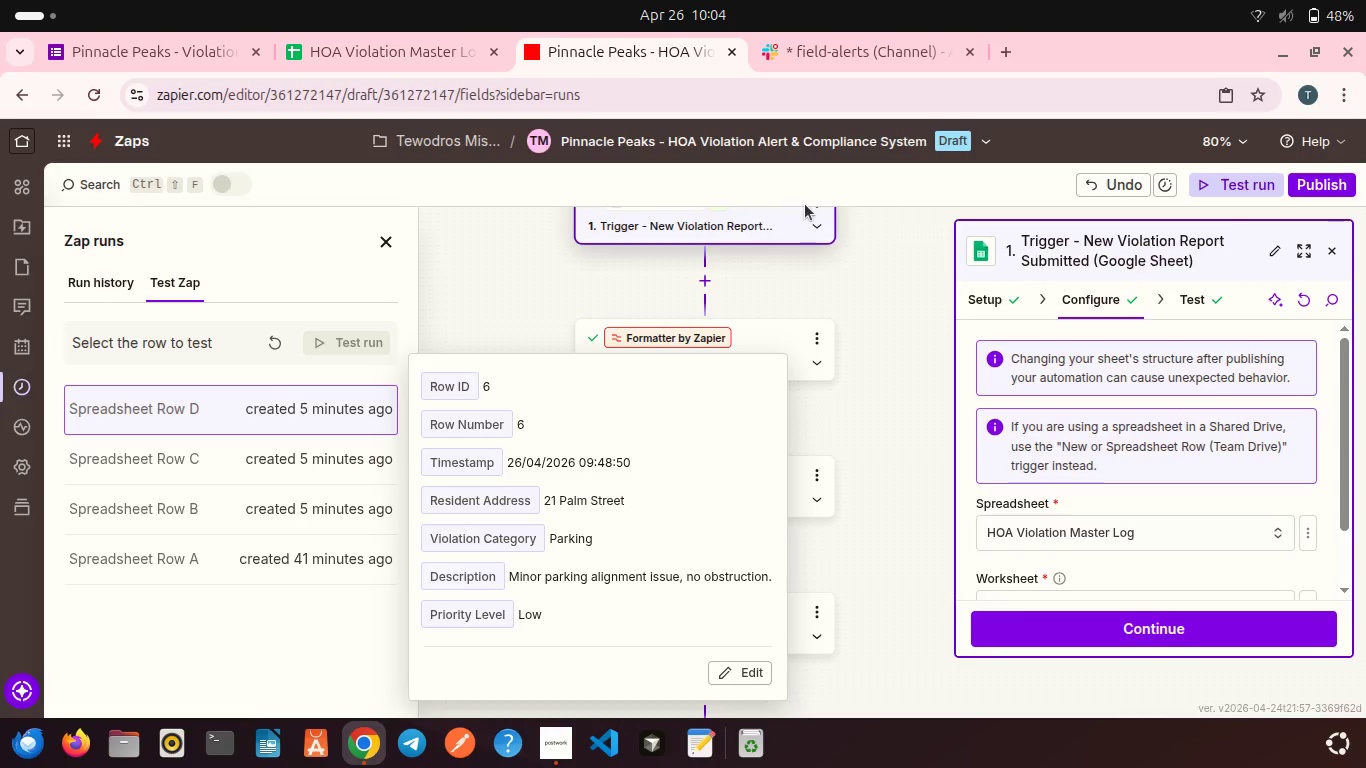 
mouse_move([820, 99])
 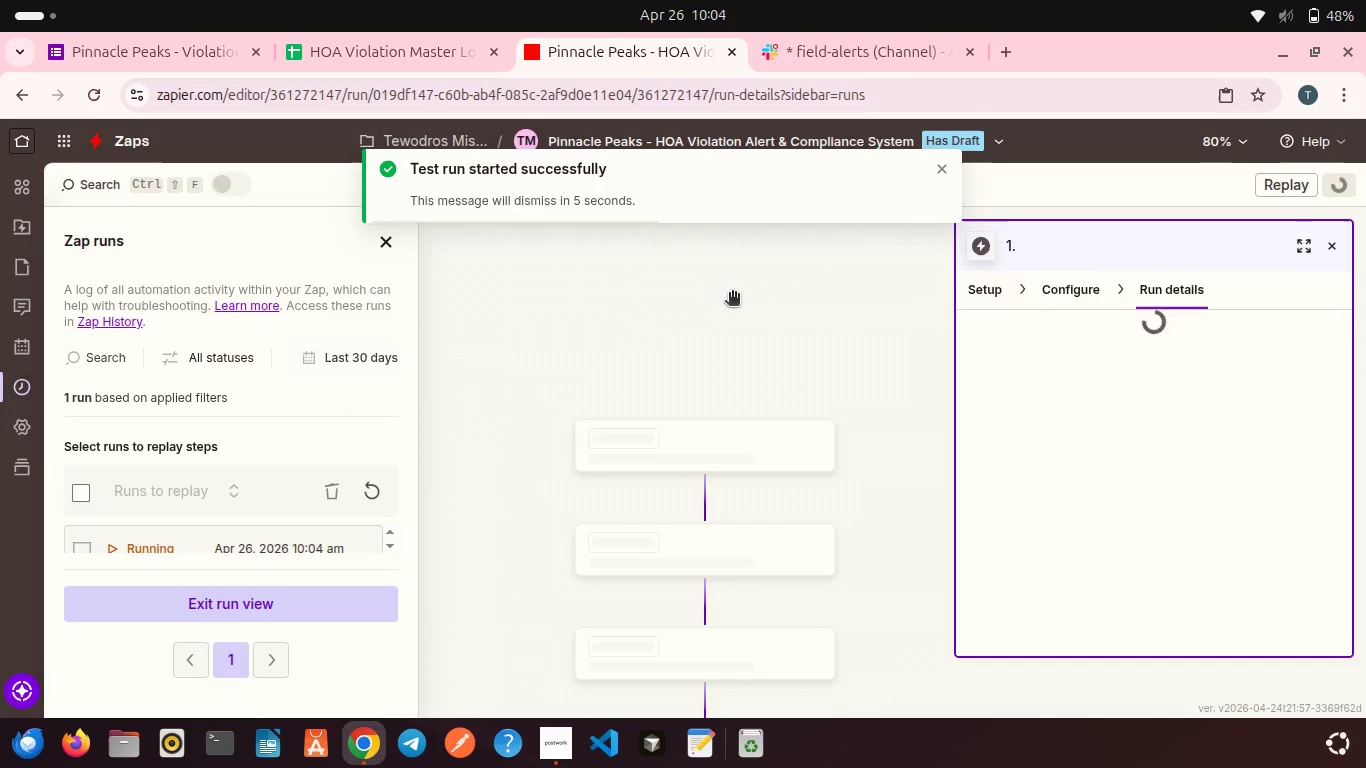 
scroll: coordinate [717, 395], scroll_direction: down, amount: 4.0
 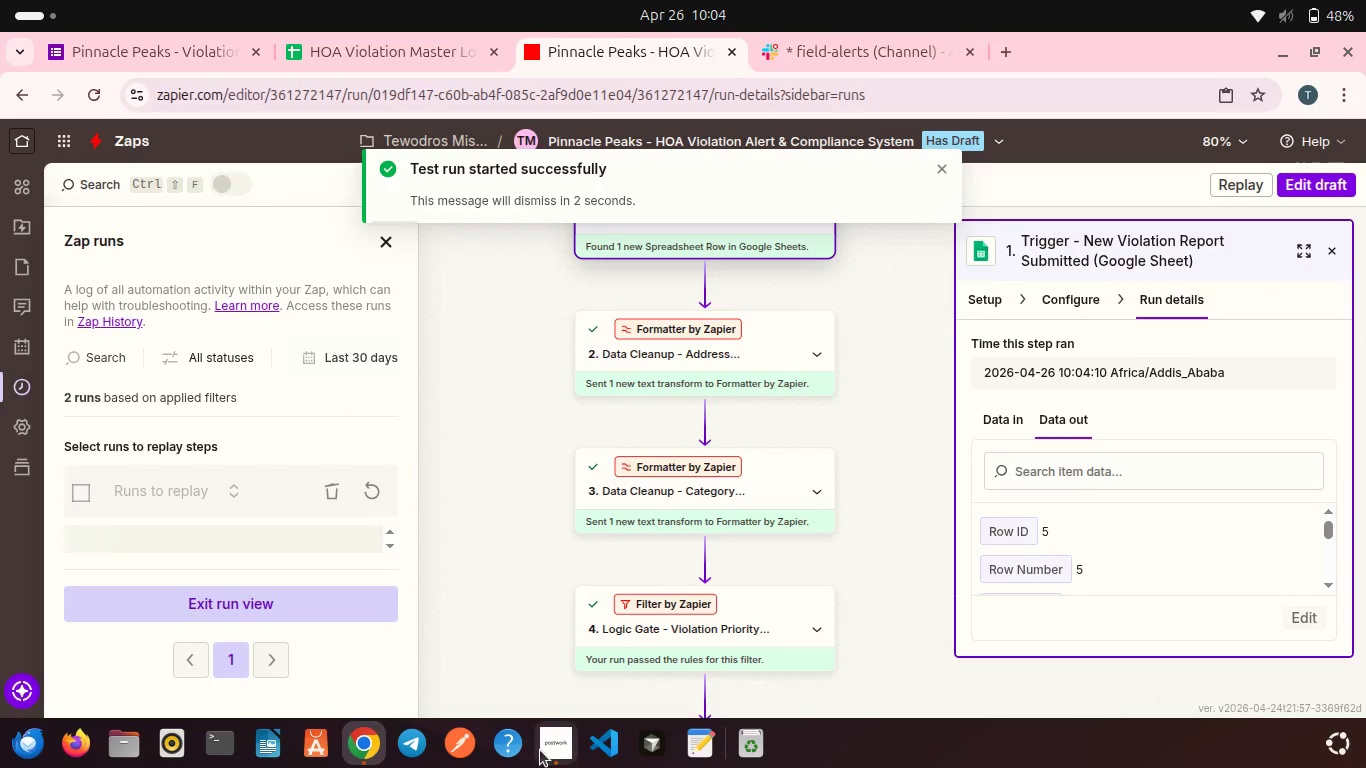 
left_click([540, 750])